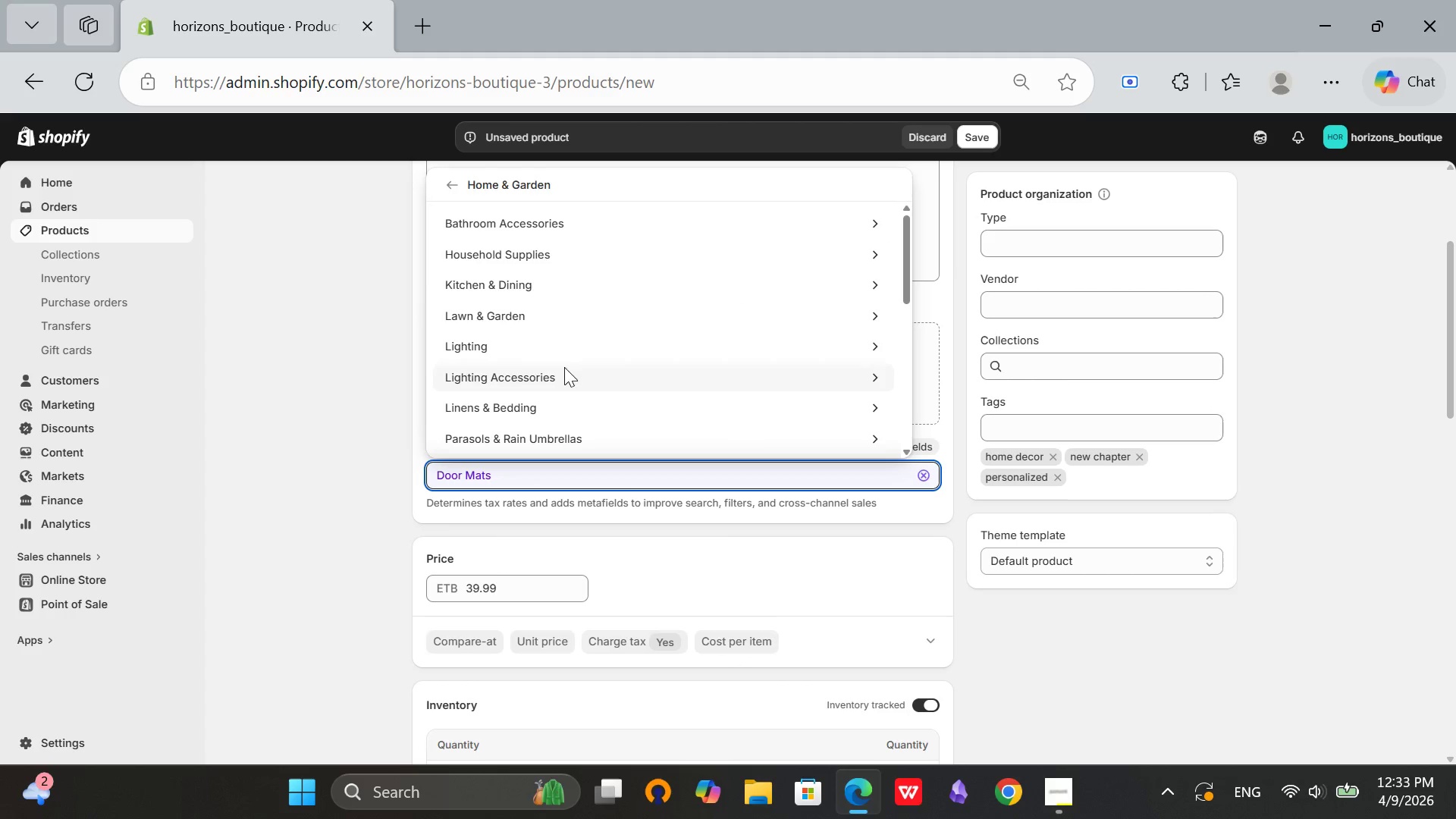 
scroll: coordinate [563, 377], scroll_direction: down, amount: 1.0
 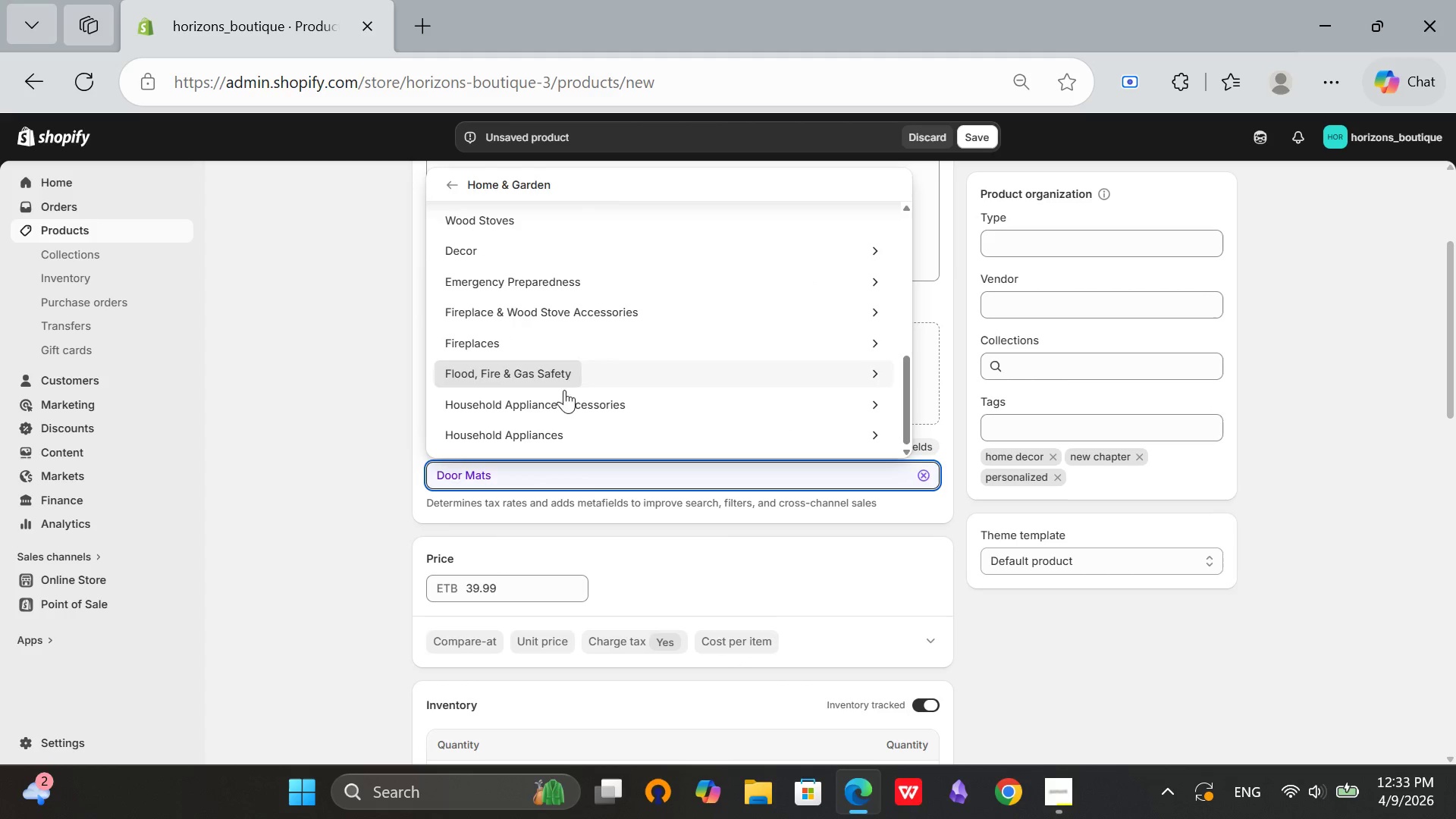 
left_click([661, 567])
 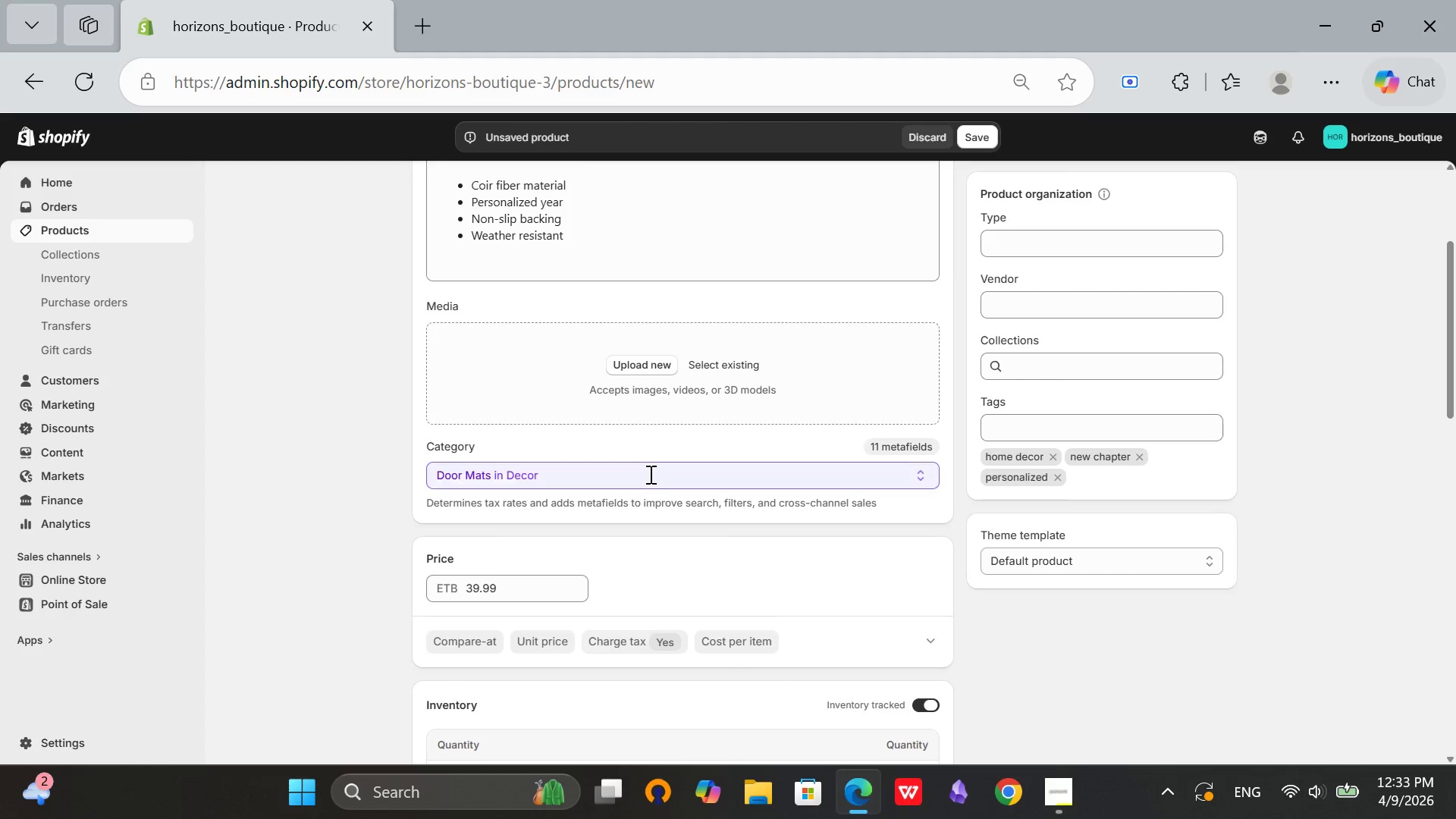 
left_click([648, 473])
 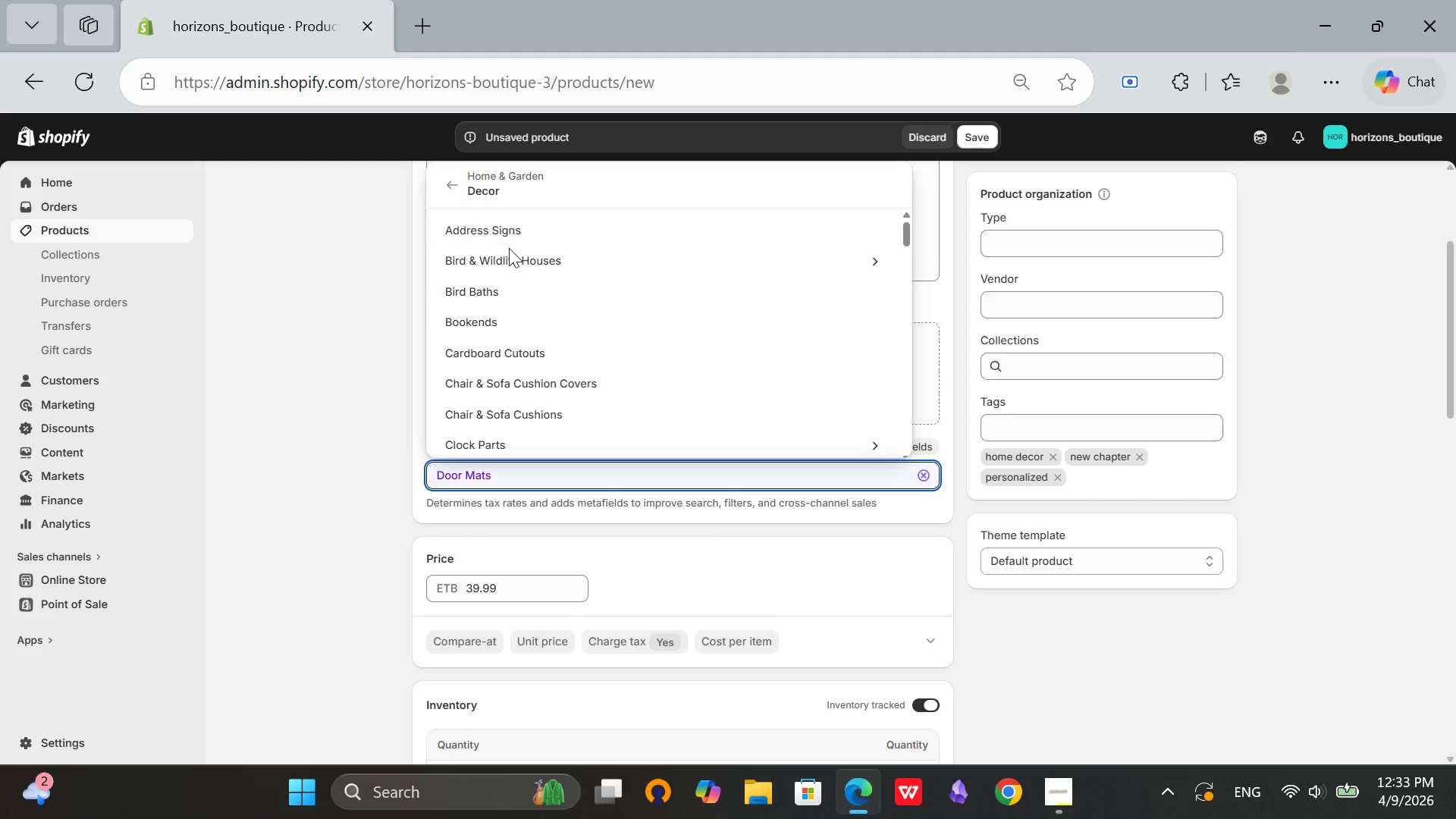 
scroll: coordinate [505, 337], scroll_direction: down, amount: 3.0
 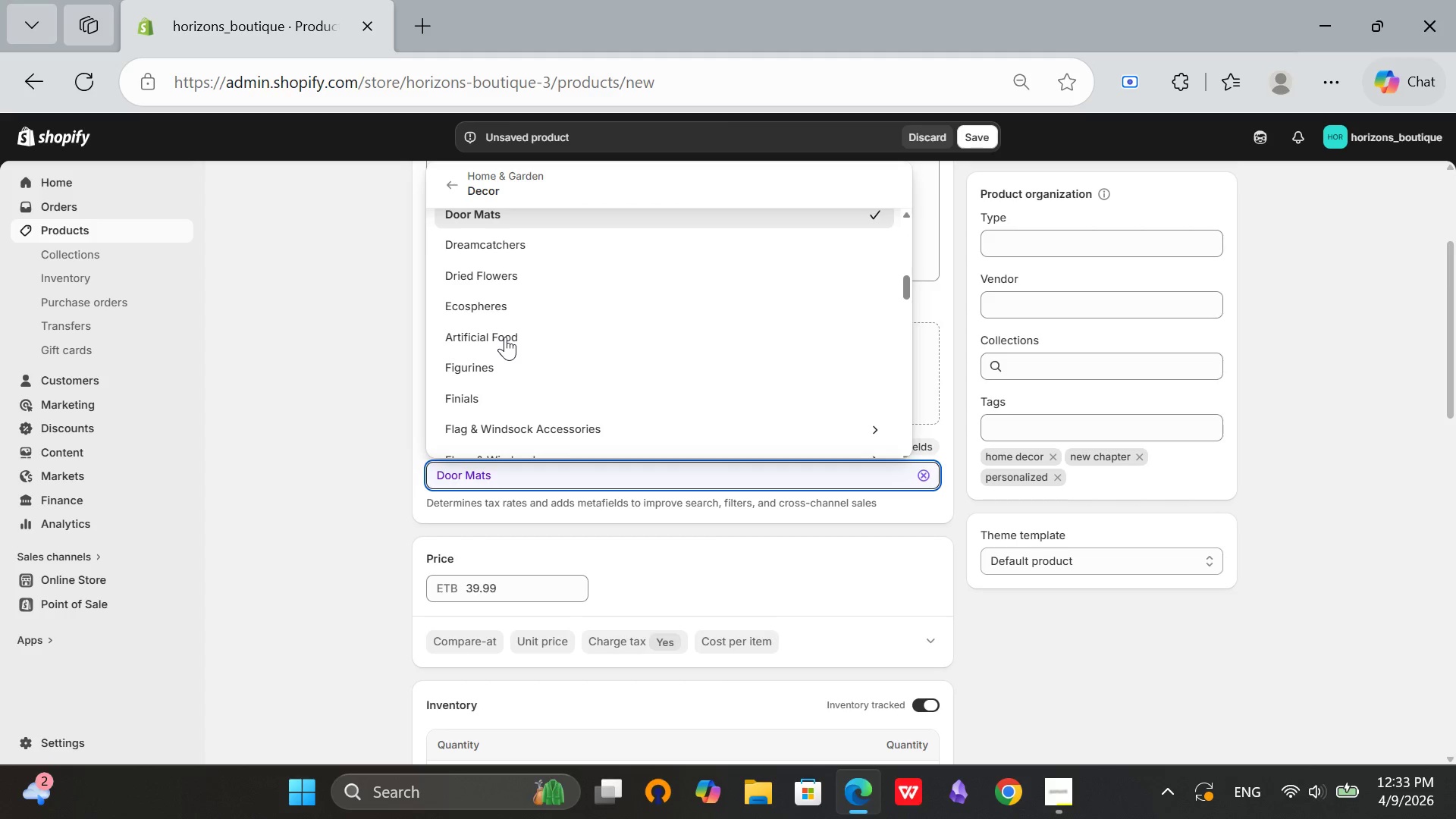 
scroll: coordinate [521, 403], scroll_direction: up, amount: 5.0
 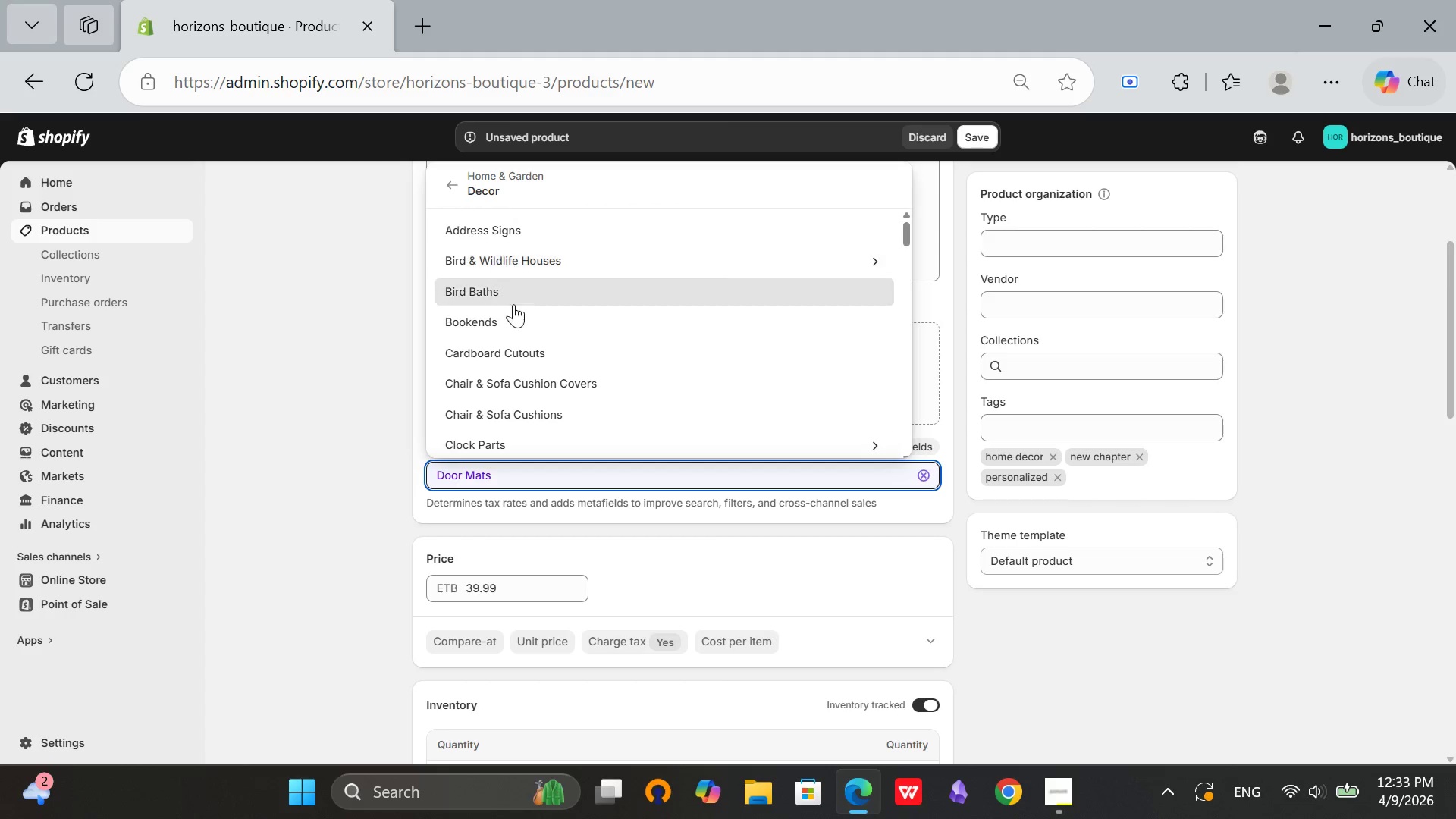 
scroll: coordinate [499, 351], scroll_direction: down, amount: 4.0
 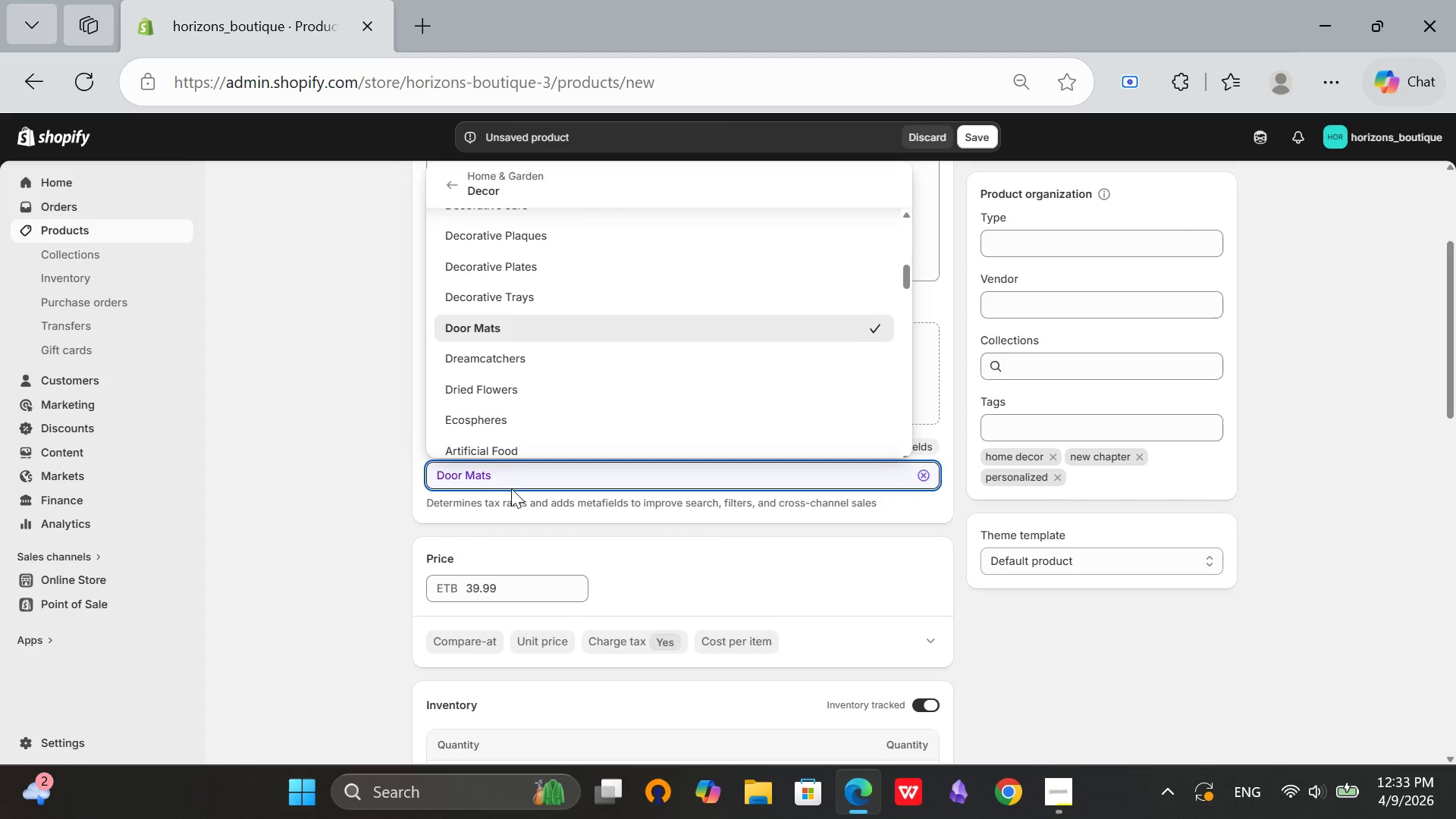 
left_click([501, 478])
 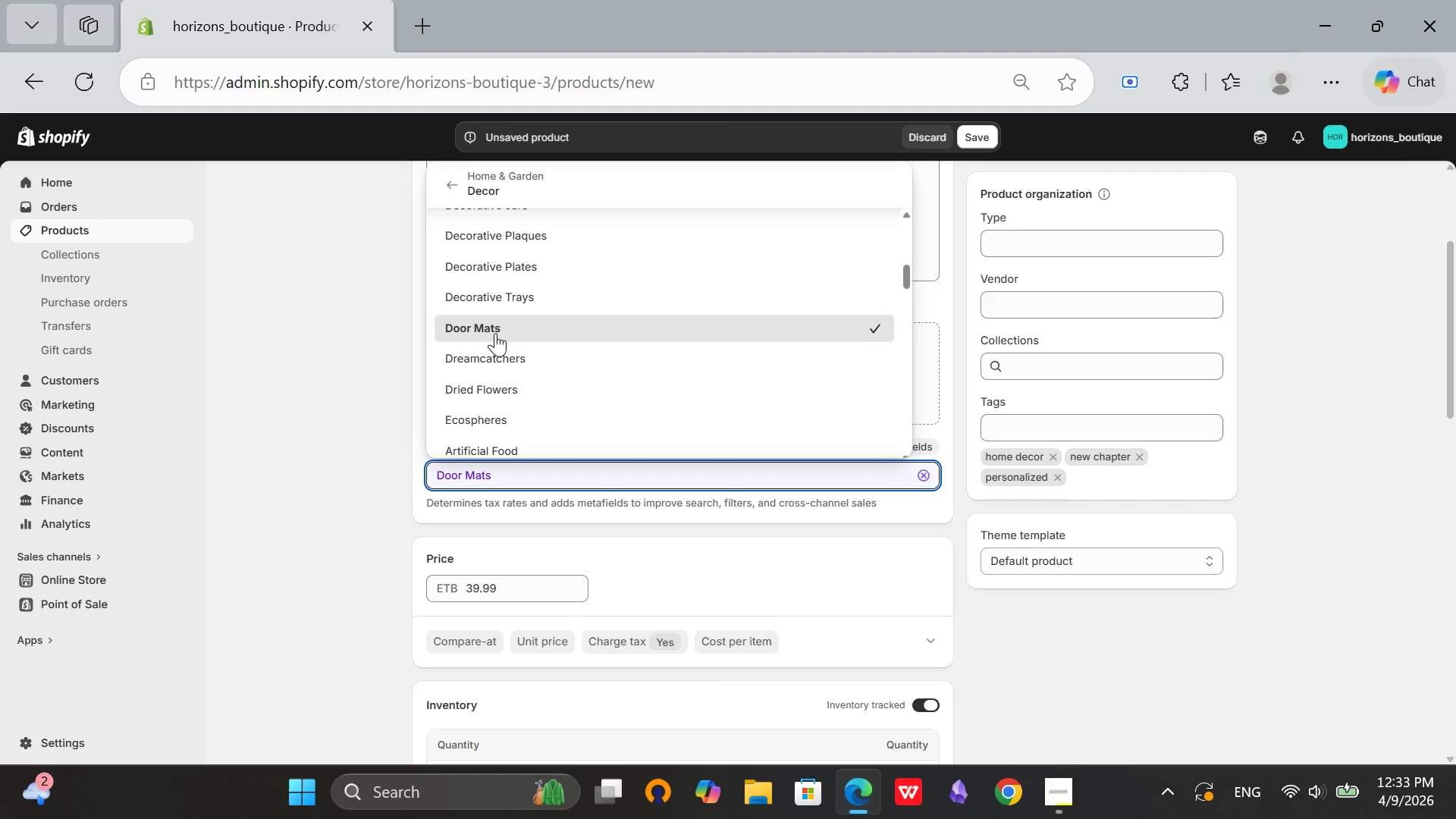 
left_click([495, 333])
 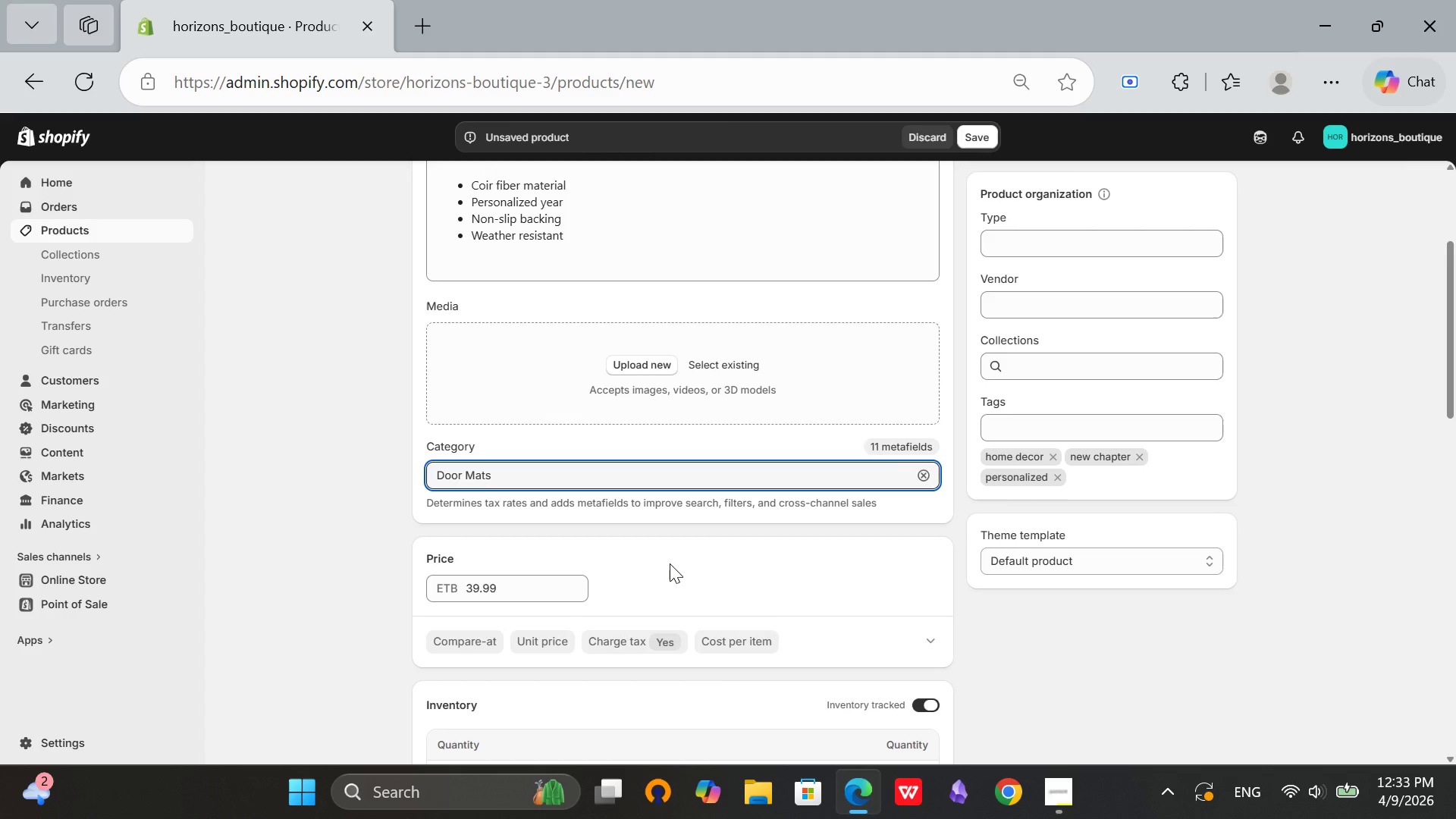 
left_click([682, 559])
 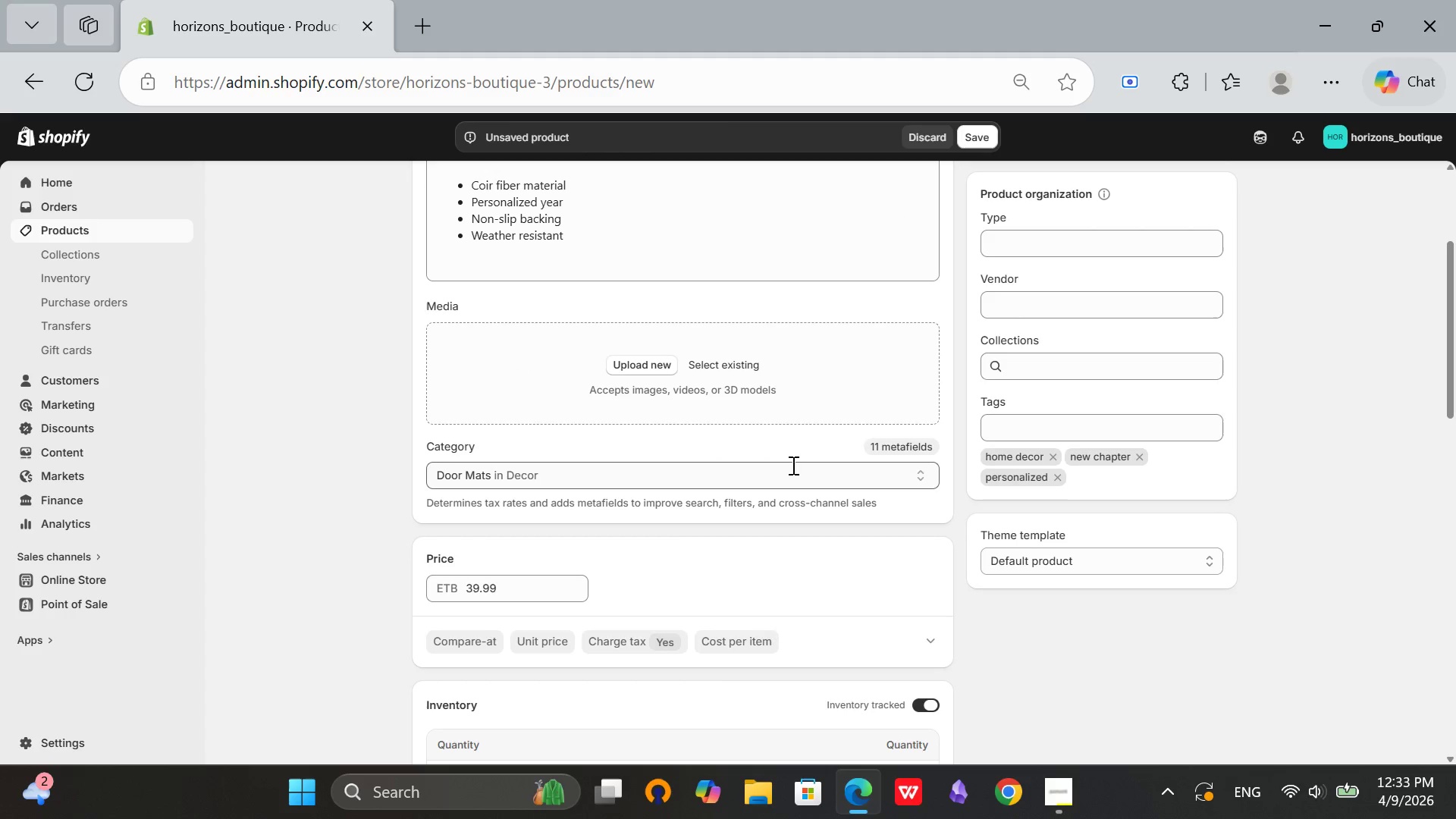 
scroll: coordinate [789, 463], scroll_direction: up, amount: 3.0
 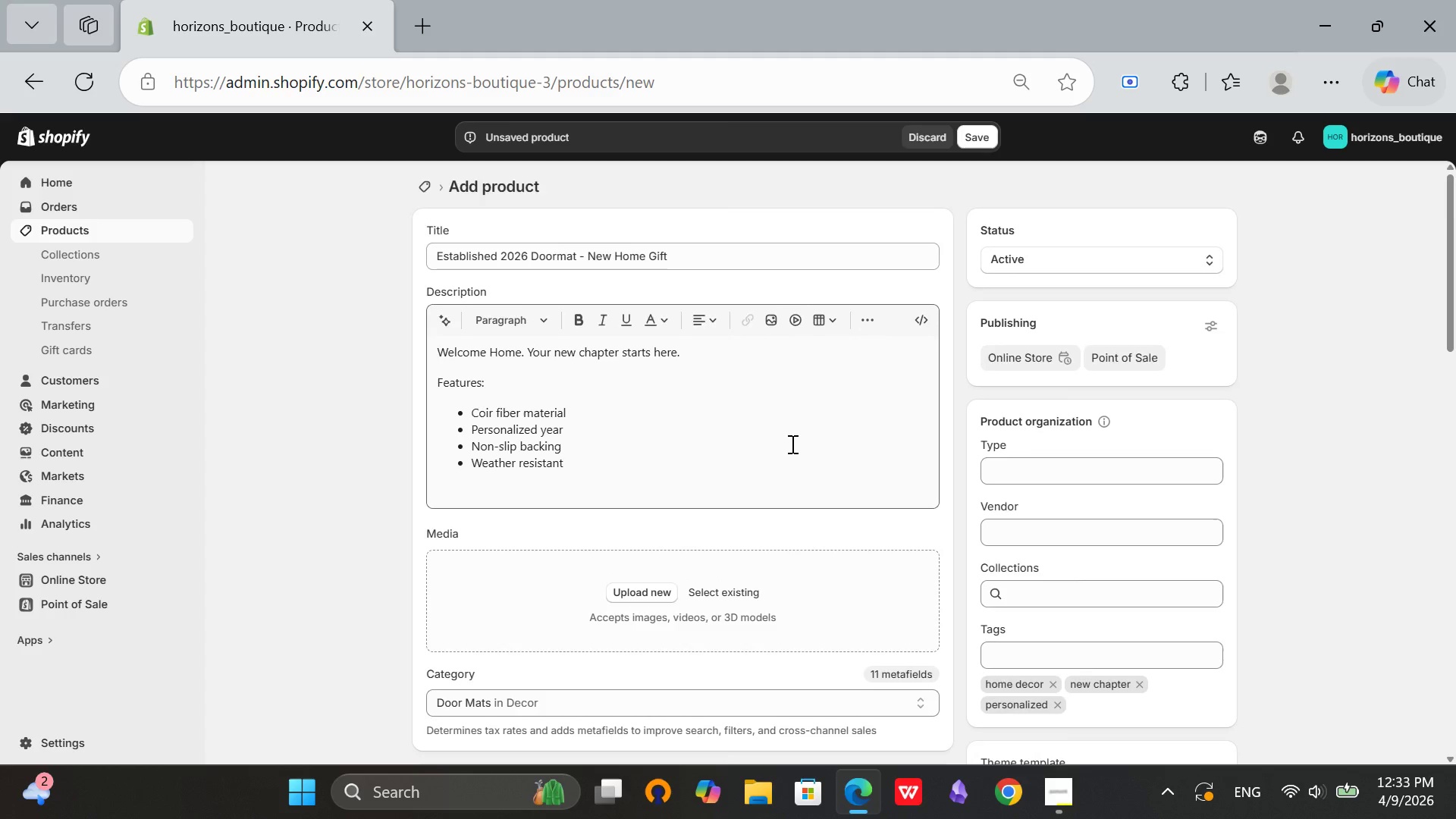 
scroll: coordinate [1156, 602], scroll_direction: down, amount: 12.0
 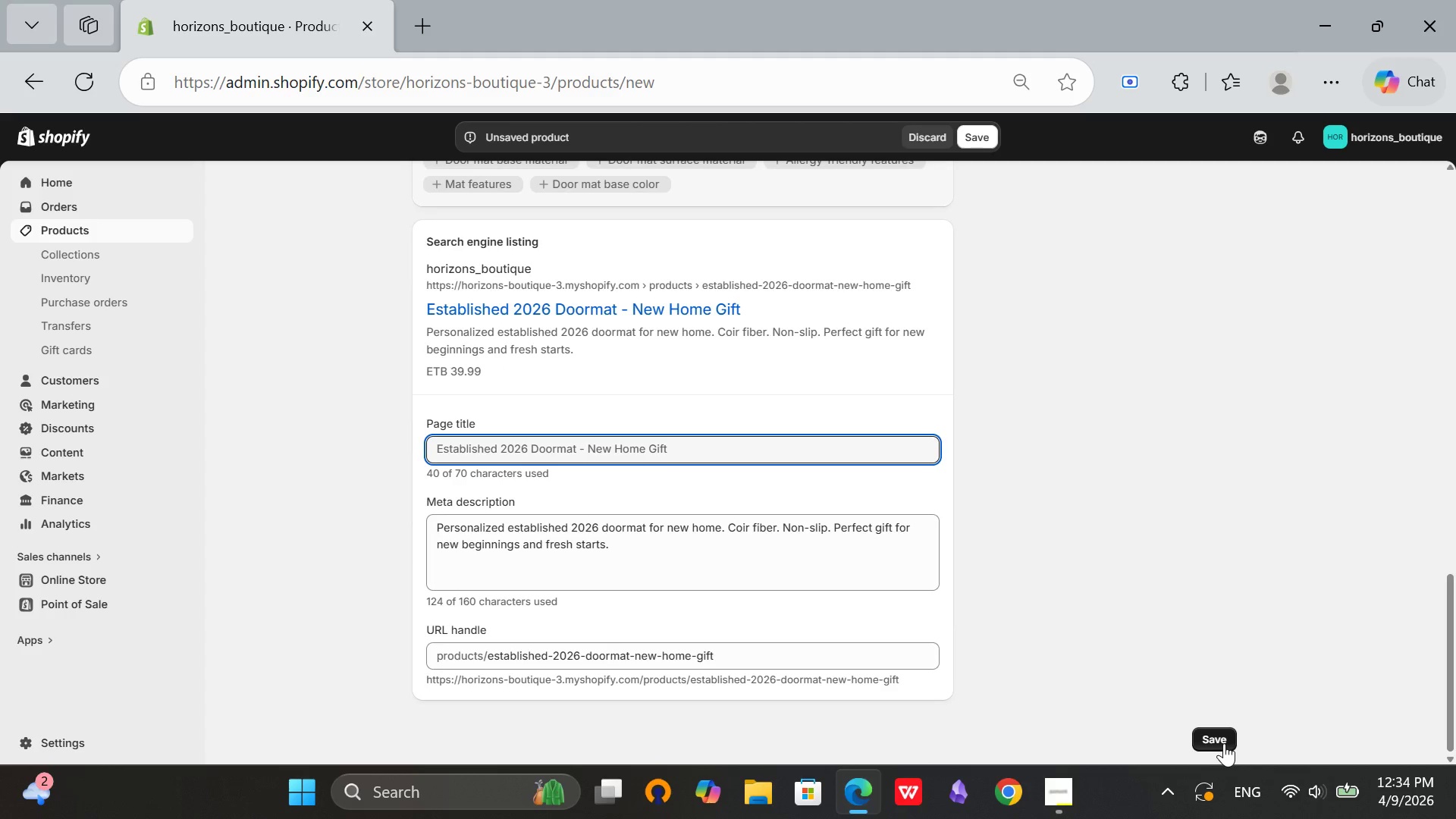 
left_click([1221, 742])
 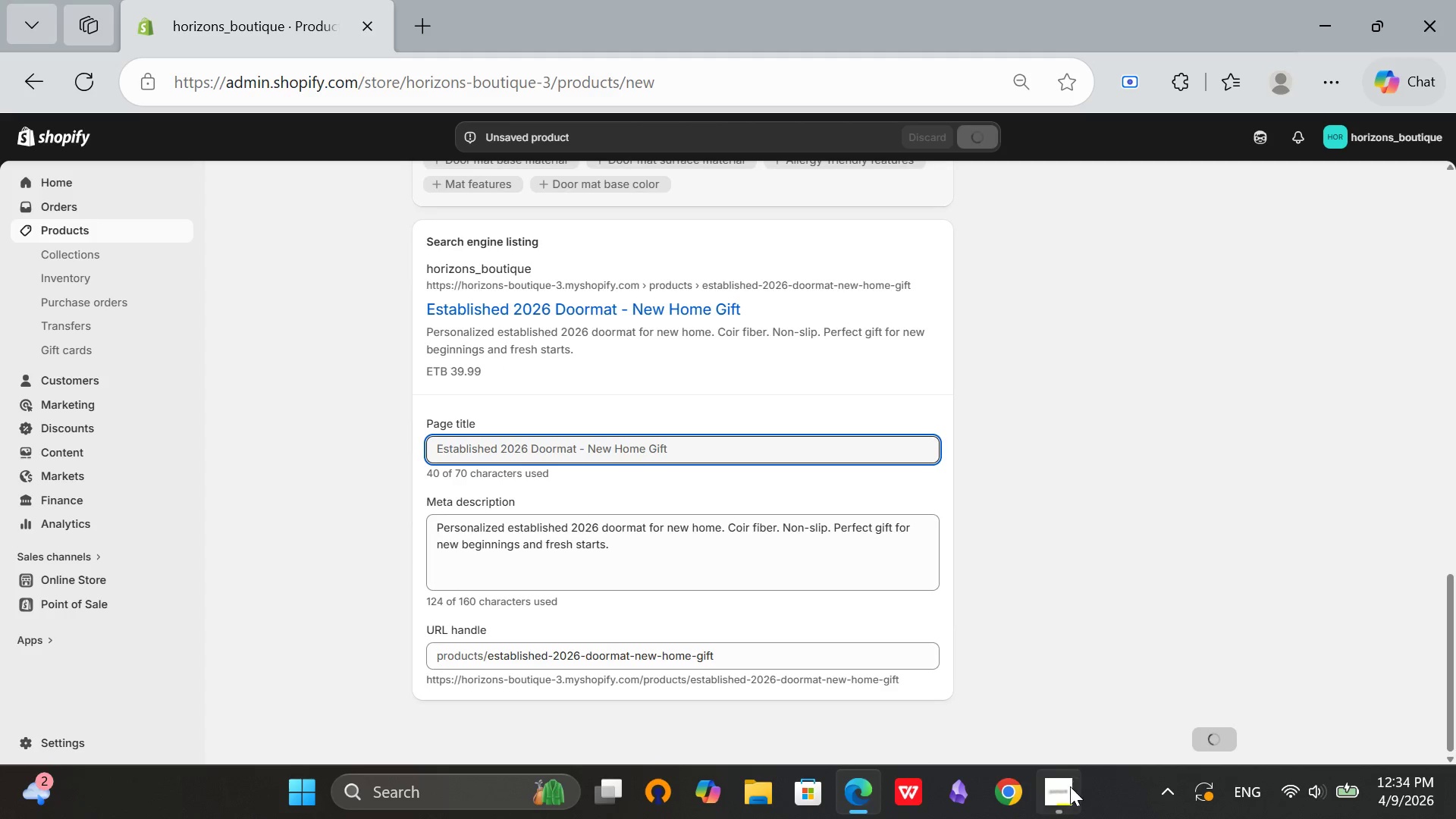 
left_click([1064, 802])